 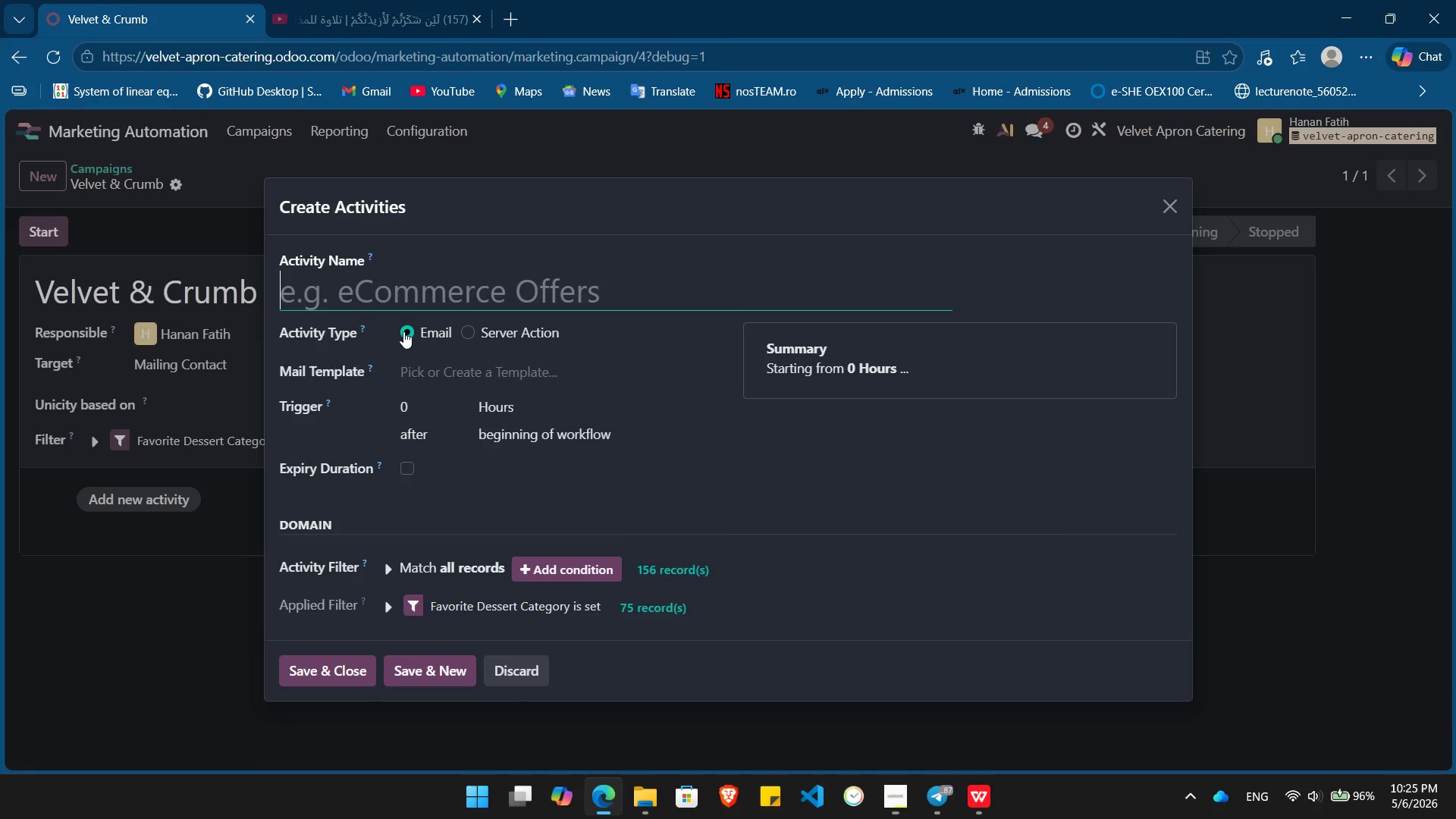 
key(Control+V)
 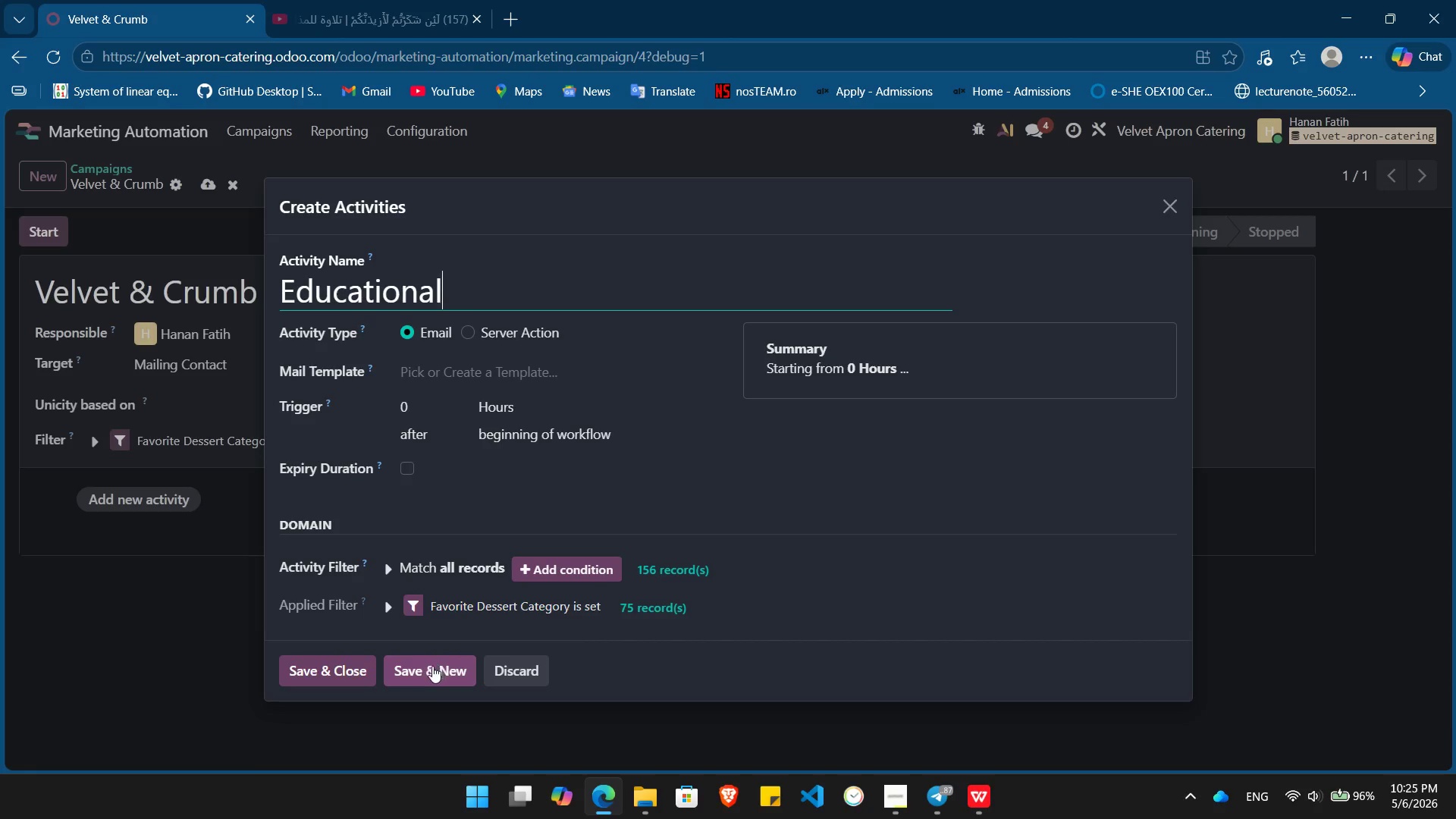 
left_click([431, 666])
 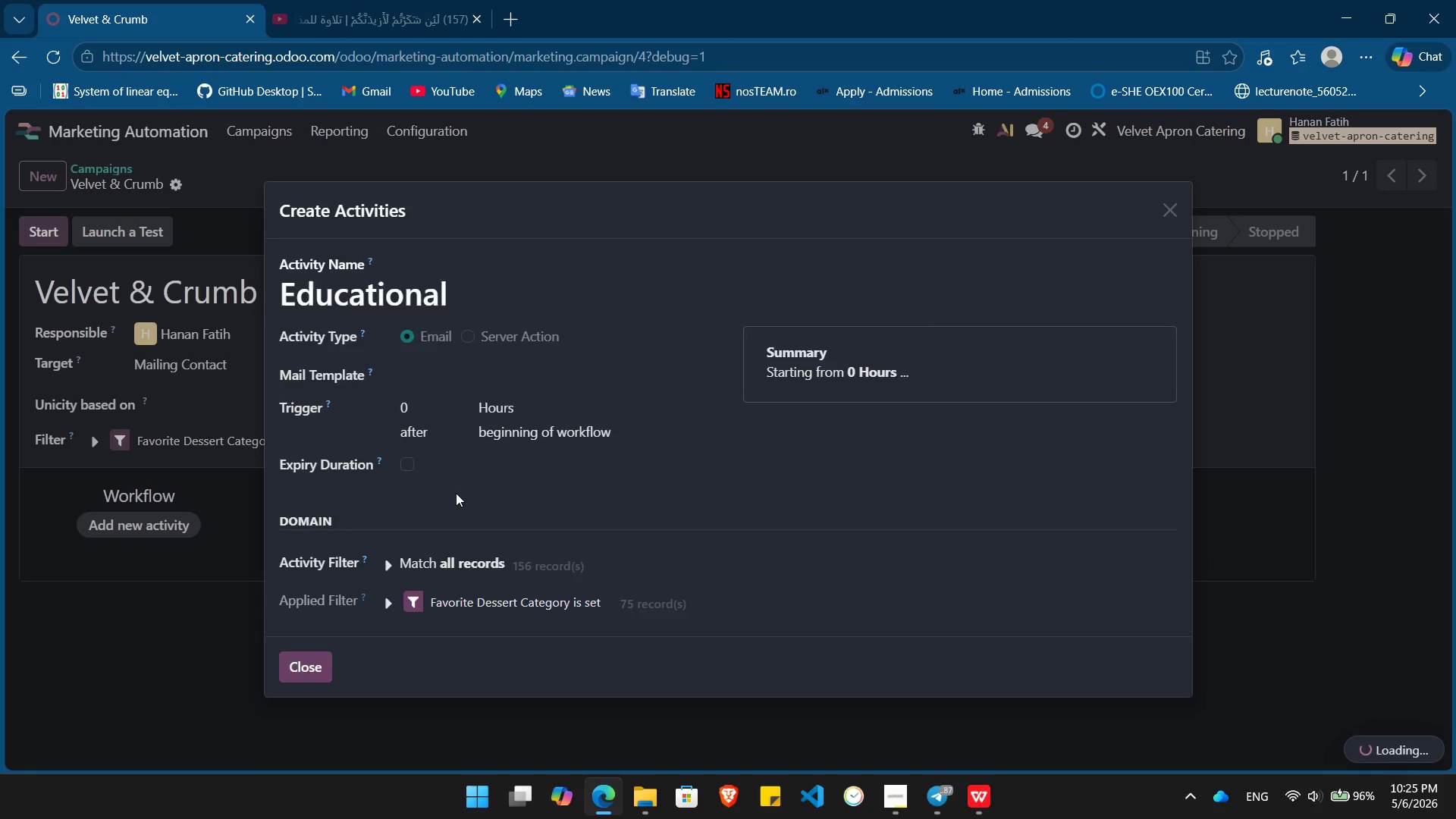 
key(Alt+AltLeft)
 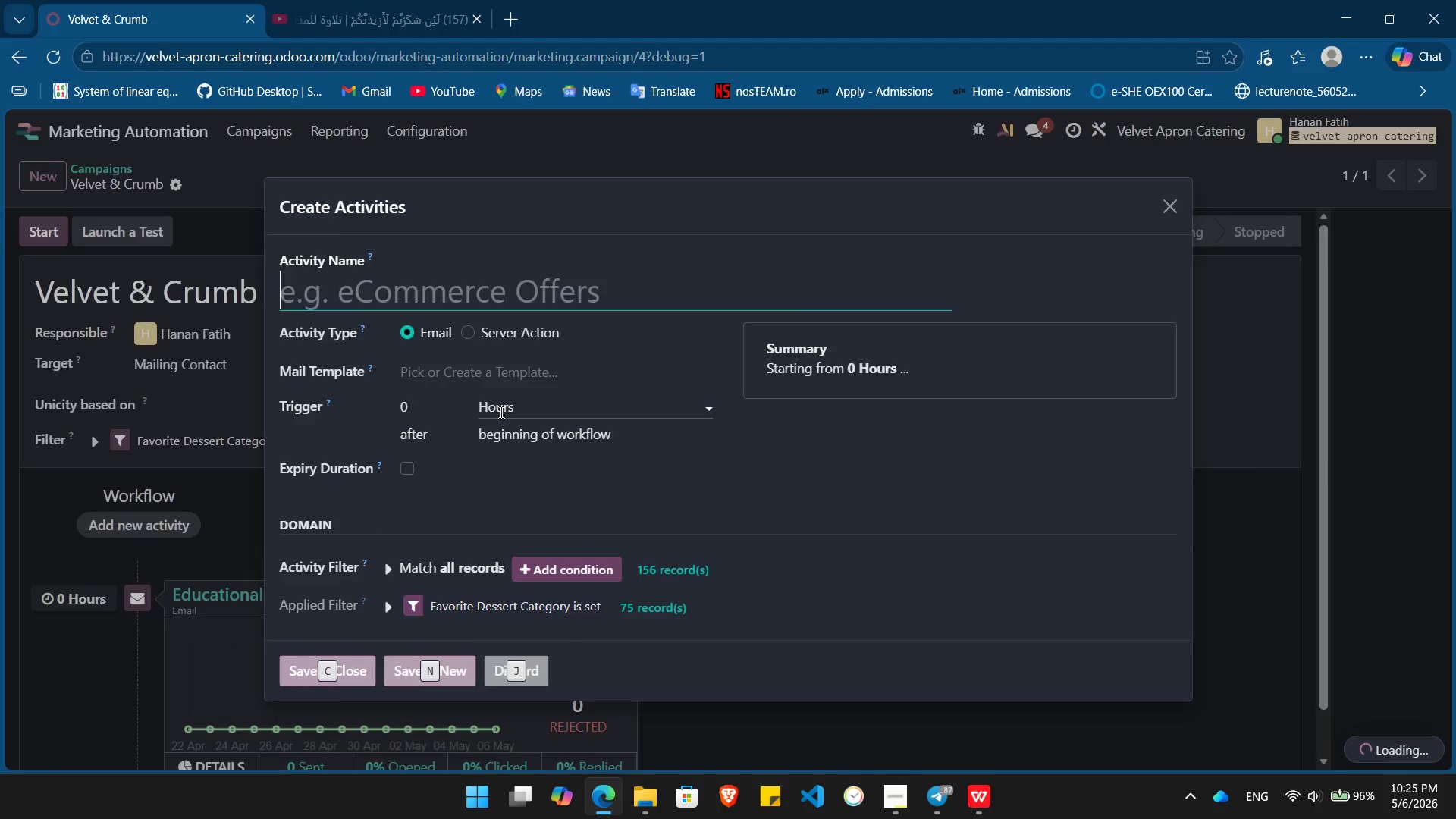 
key(Alt+Tab)